 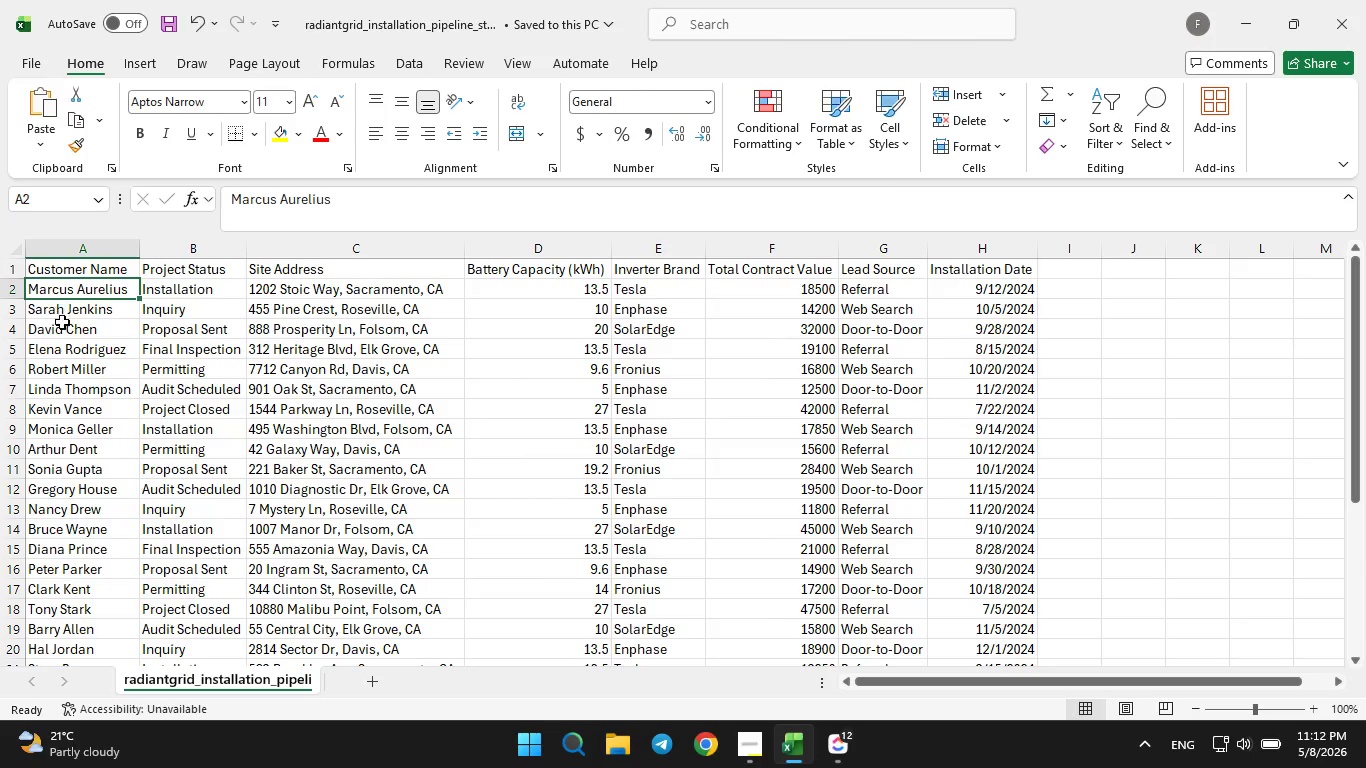 
scroll: coordinate [87, 466], scroll_direction: down, amount: 1.0
 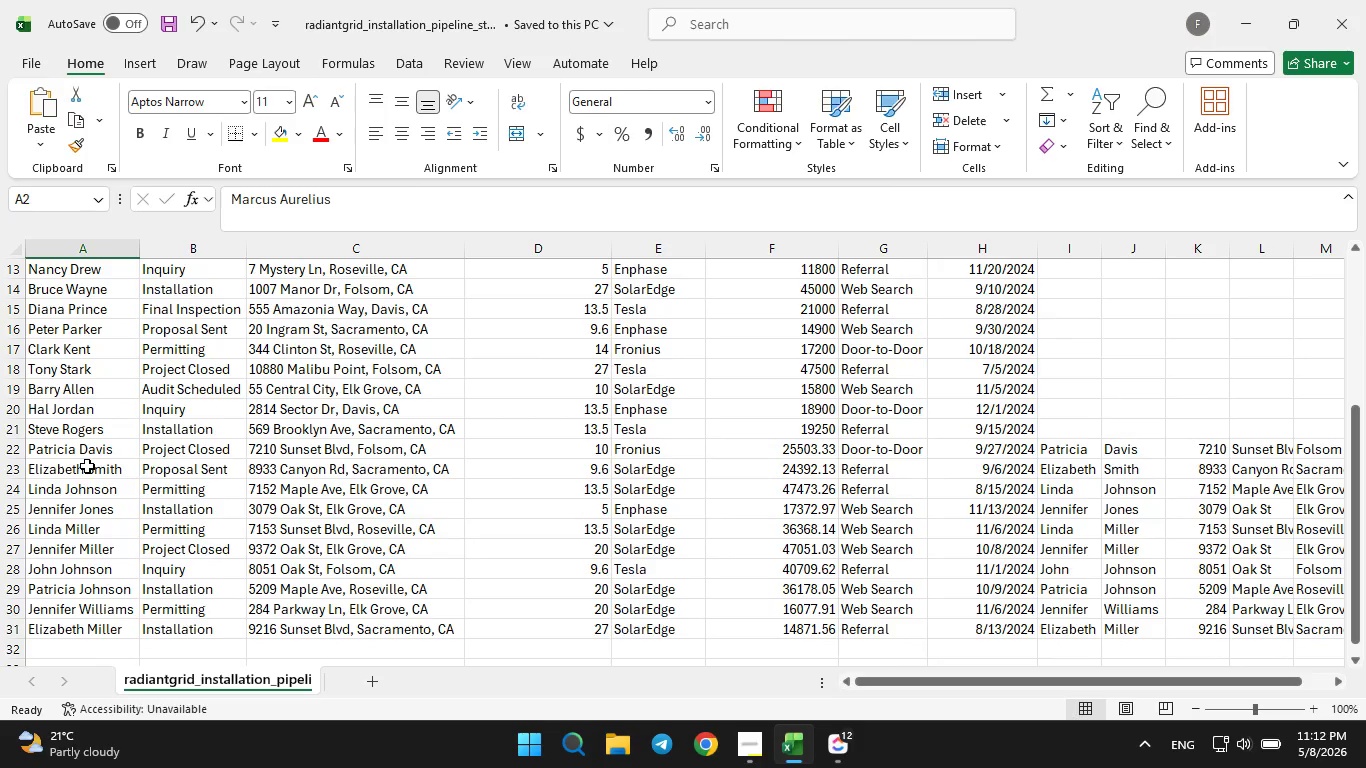 
scroll: coordinate [85, 466], scroll_direction: up, amount: 5.0
 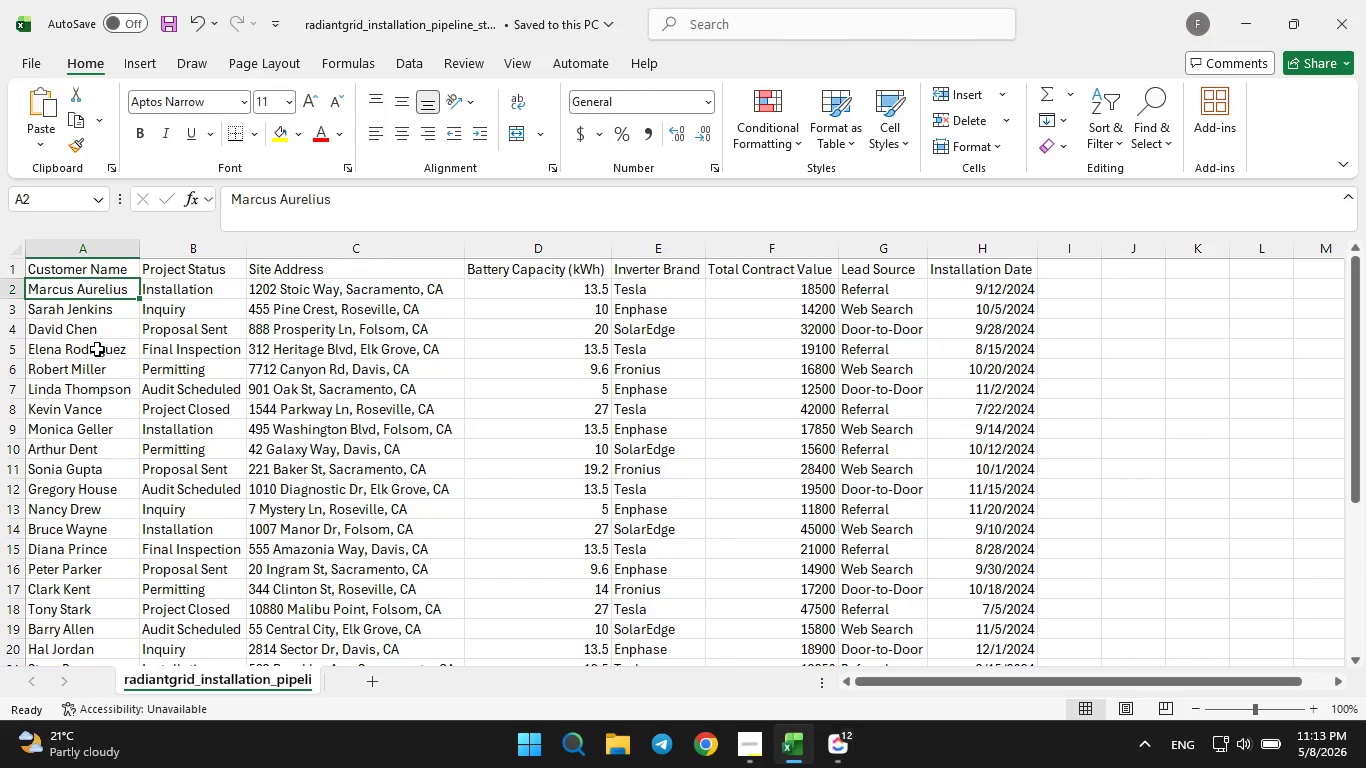 
scroll: coordinate [102, 361], scroll_direction: down, amount: 4.0
 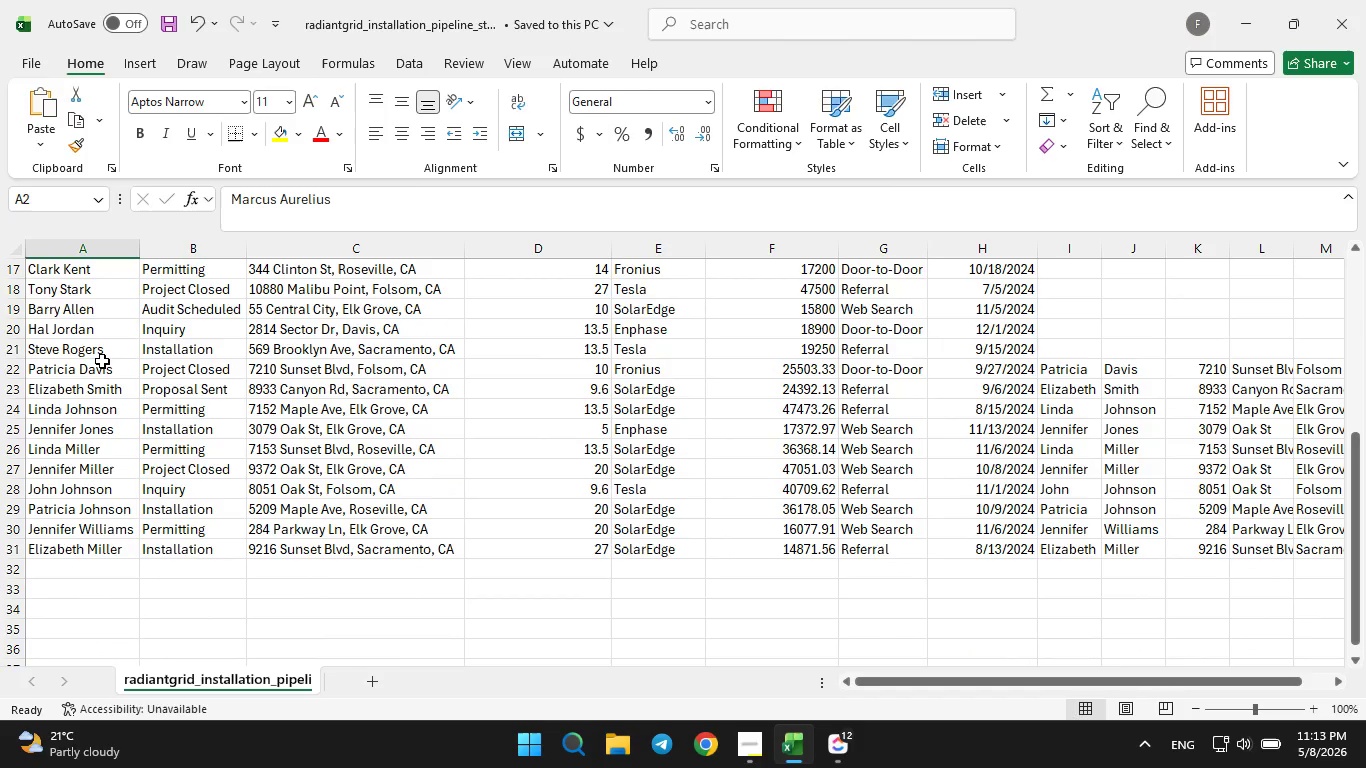 
scroll: coordinate [102, 361], scroll_direction: up, amount: 6.0
 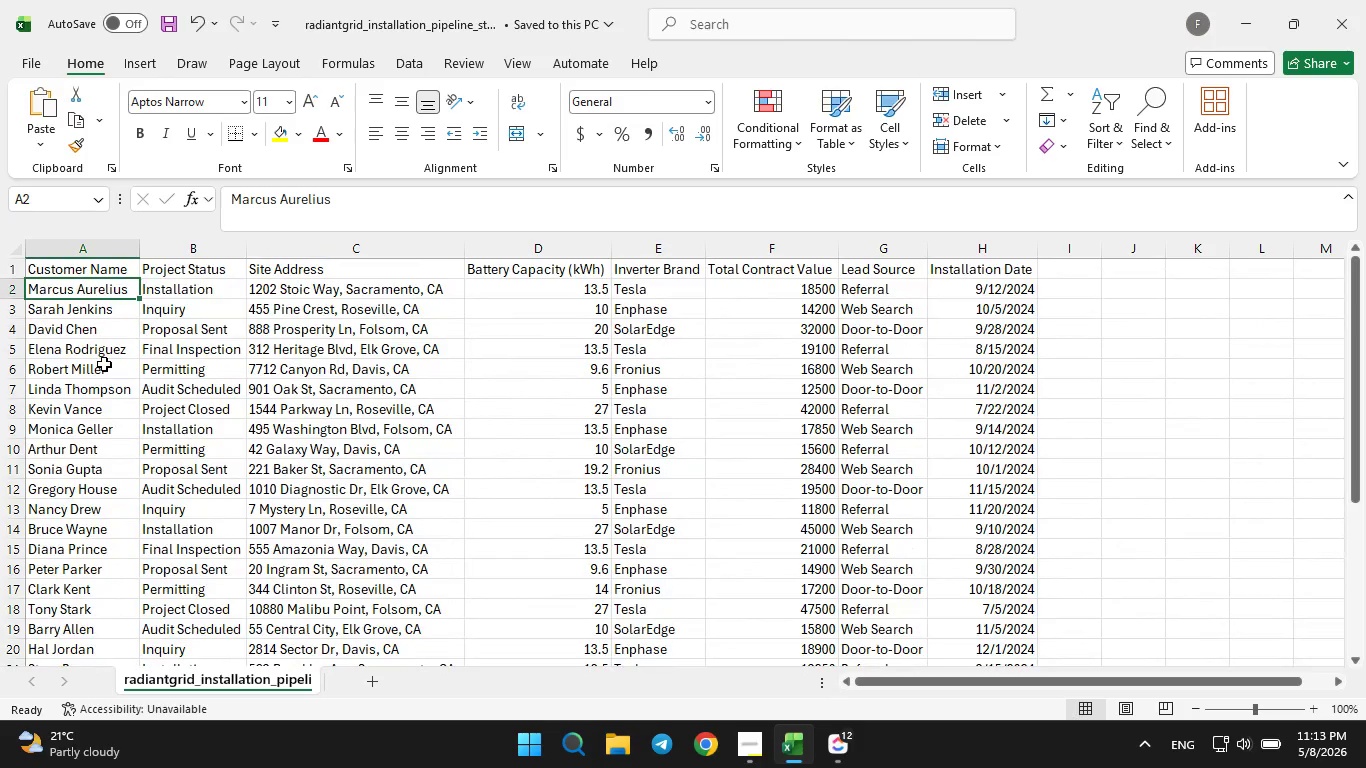 
scroll: coordinate [104, 367], scroll_direction: none, amount: 0.0
 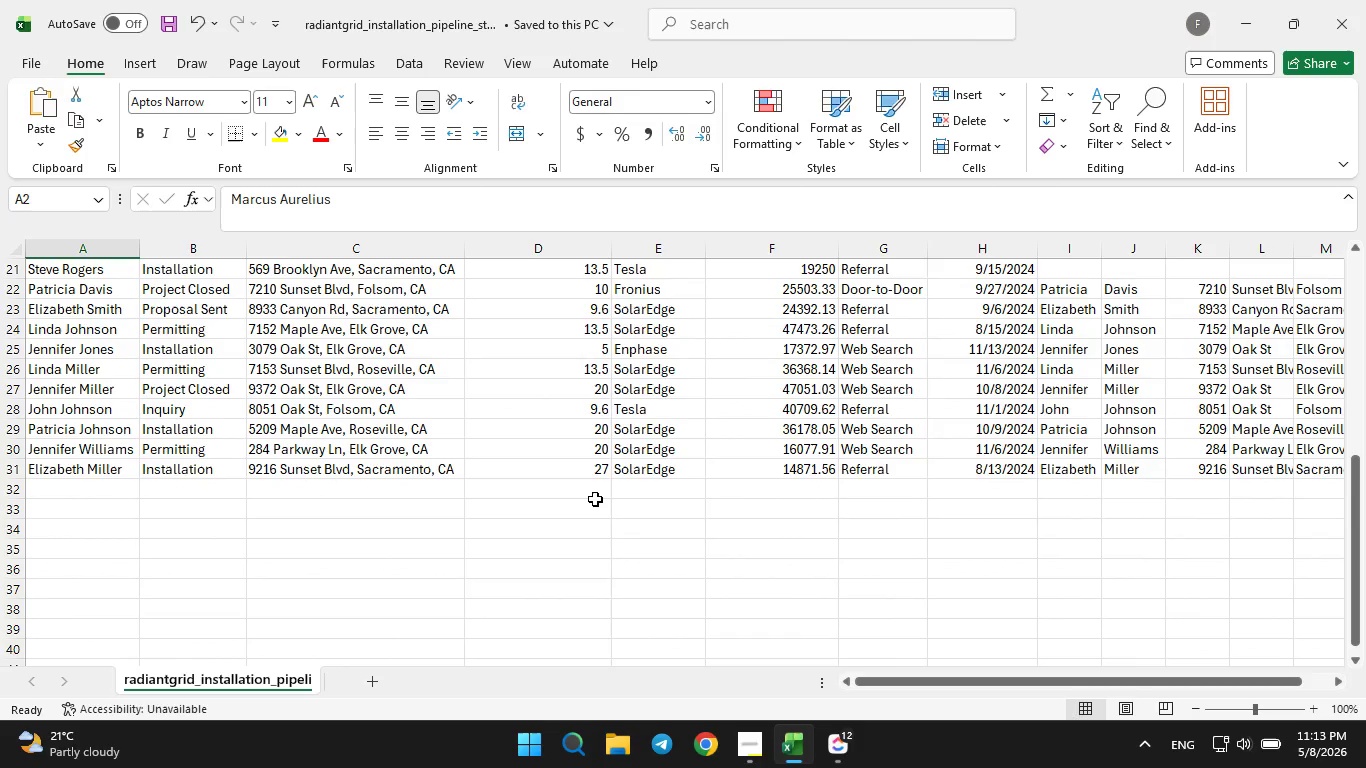 
scroll: coordinate [595, 499], scroll_direction: up, amount: 12.0
 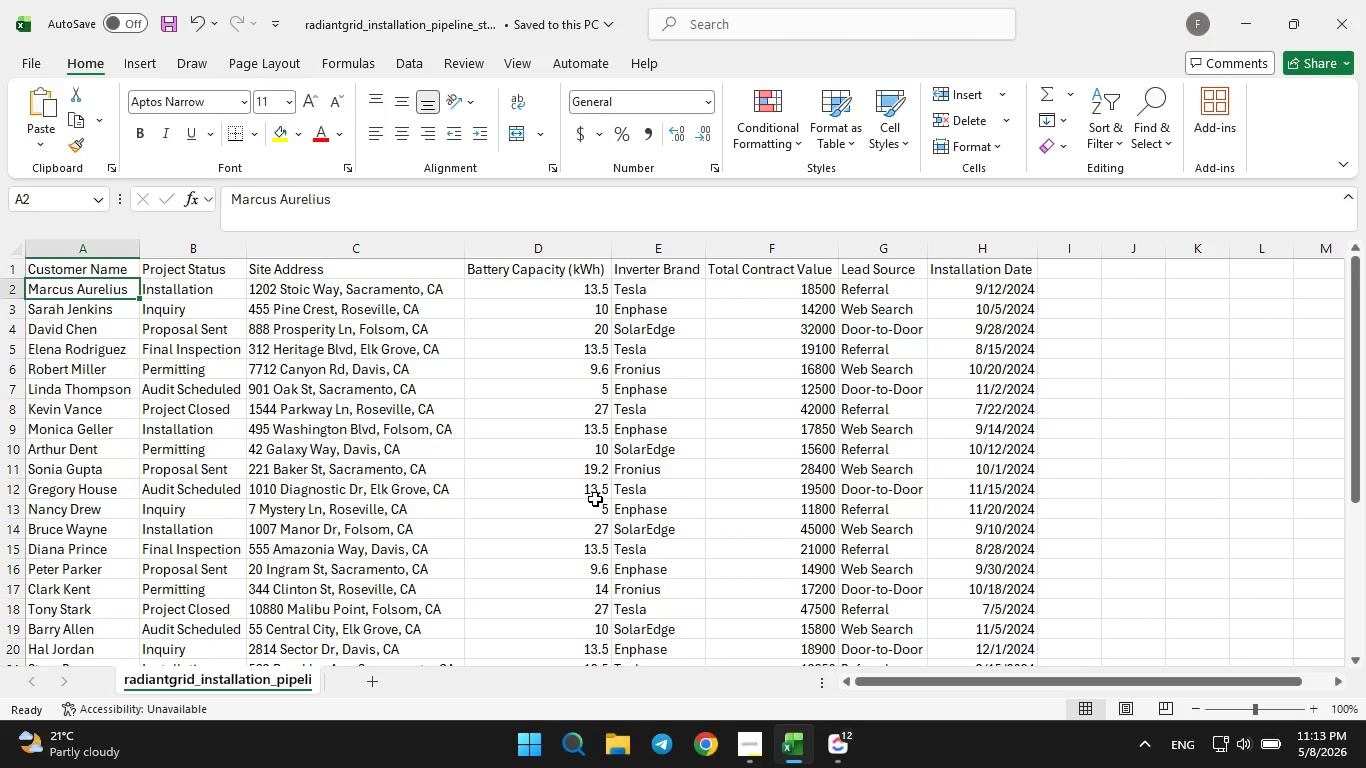 
scroll: coordinate [595, 499], scroll_direction: down, amount: 1.0
 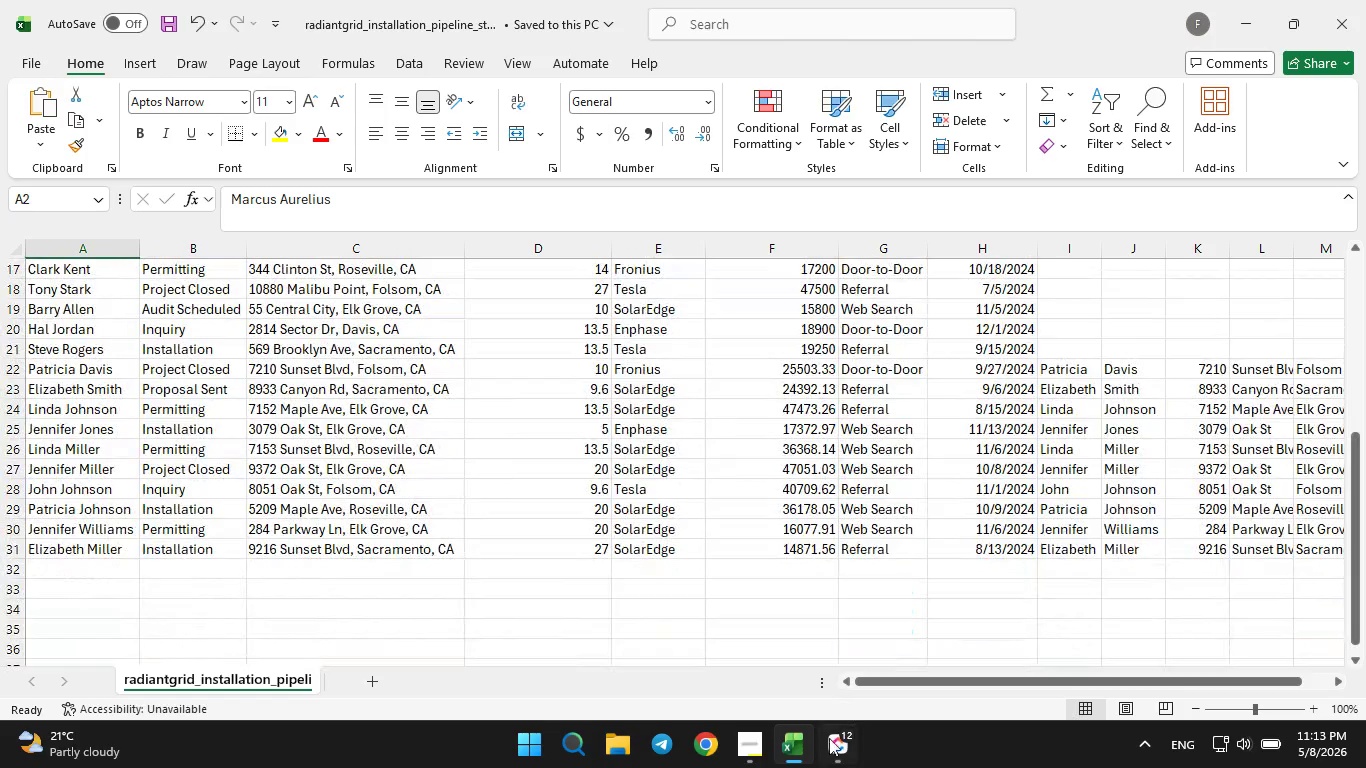 
left_click([757, 740])